 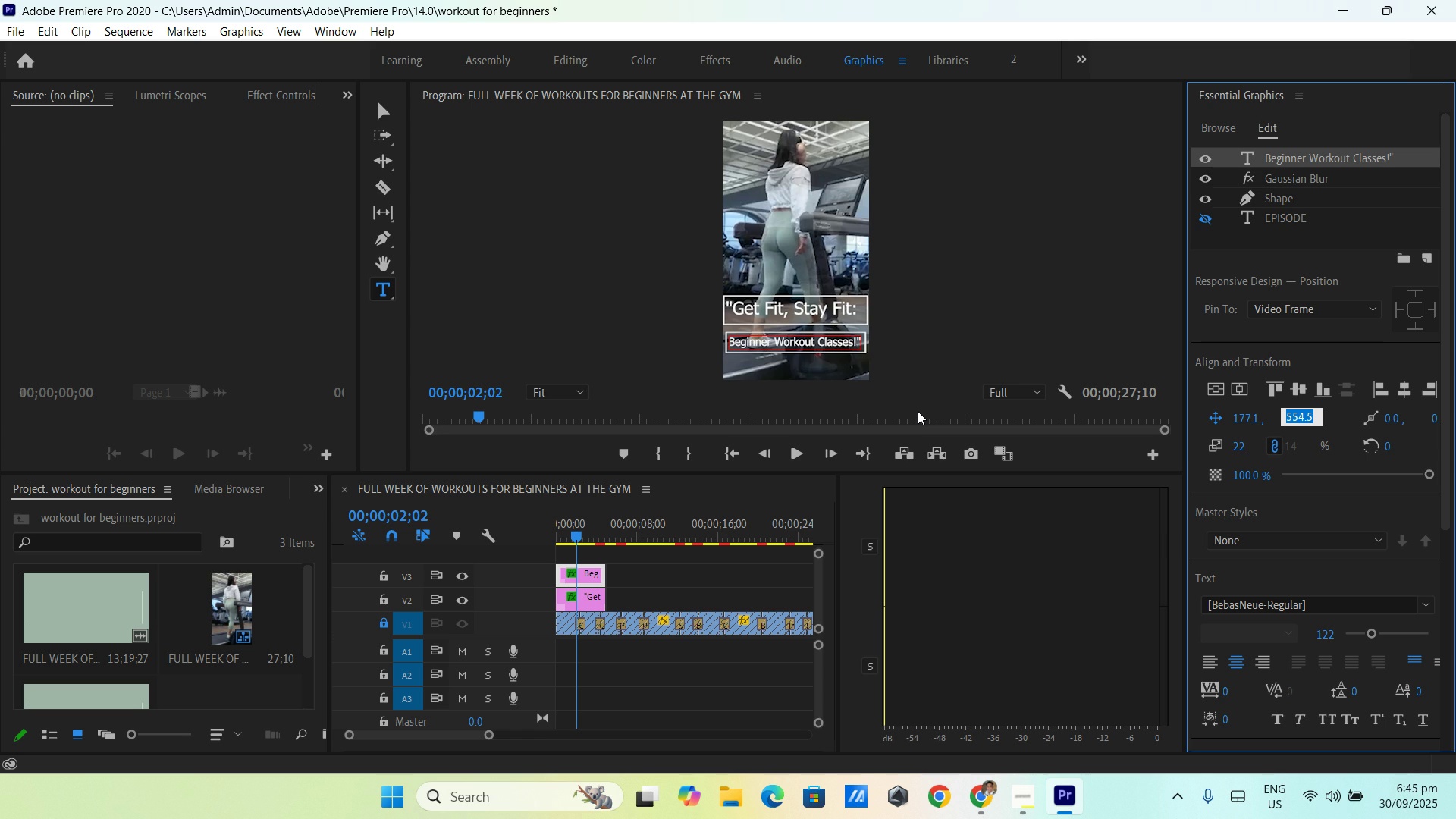 
key(ArrowDown)
 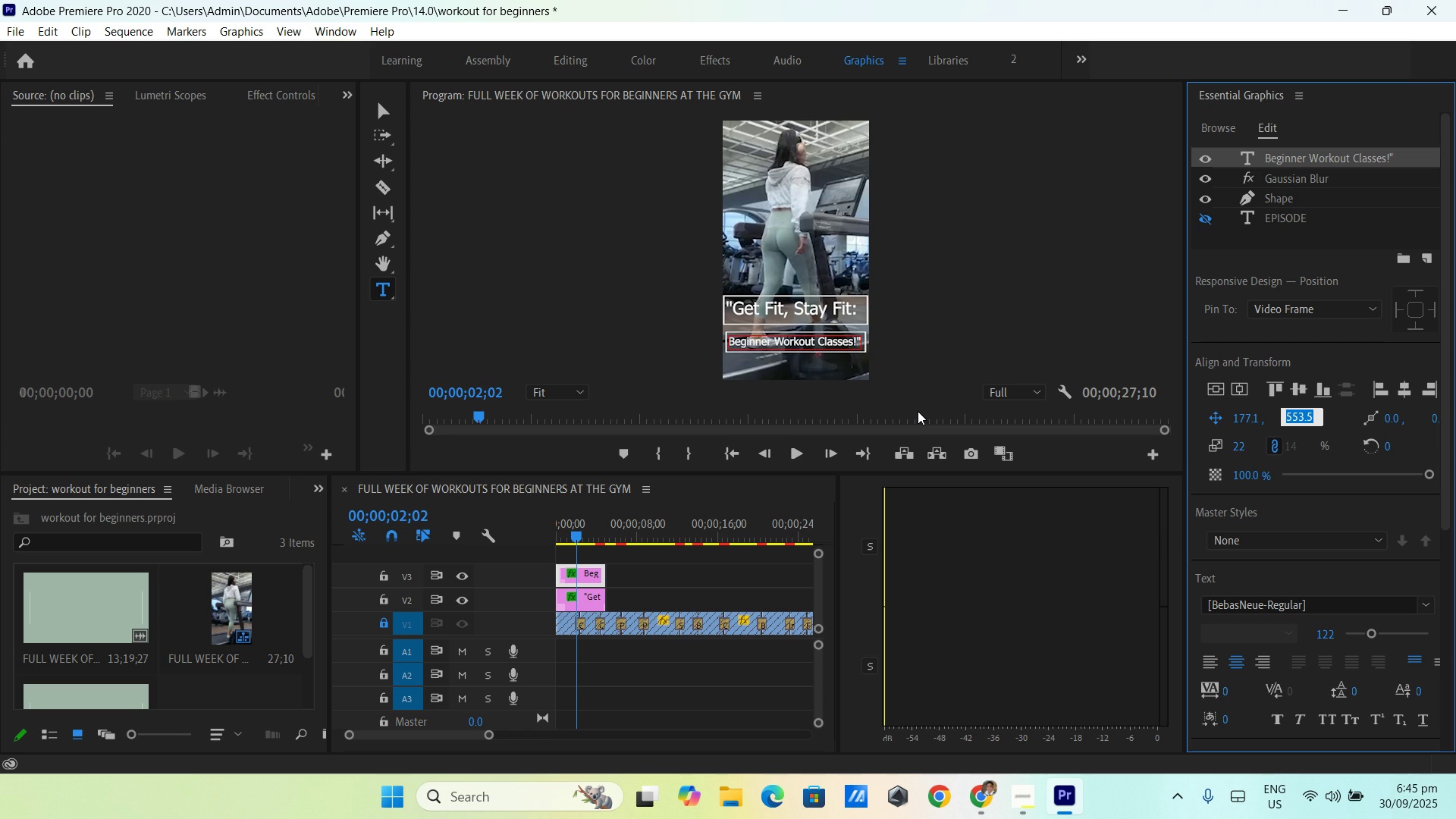 
key(ArrowDown)
 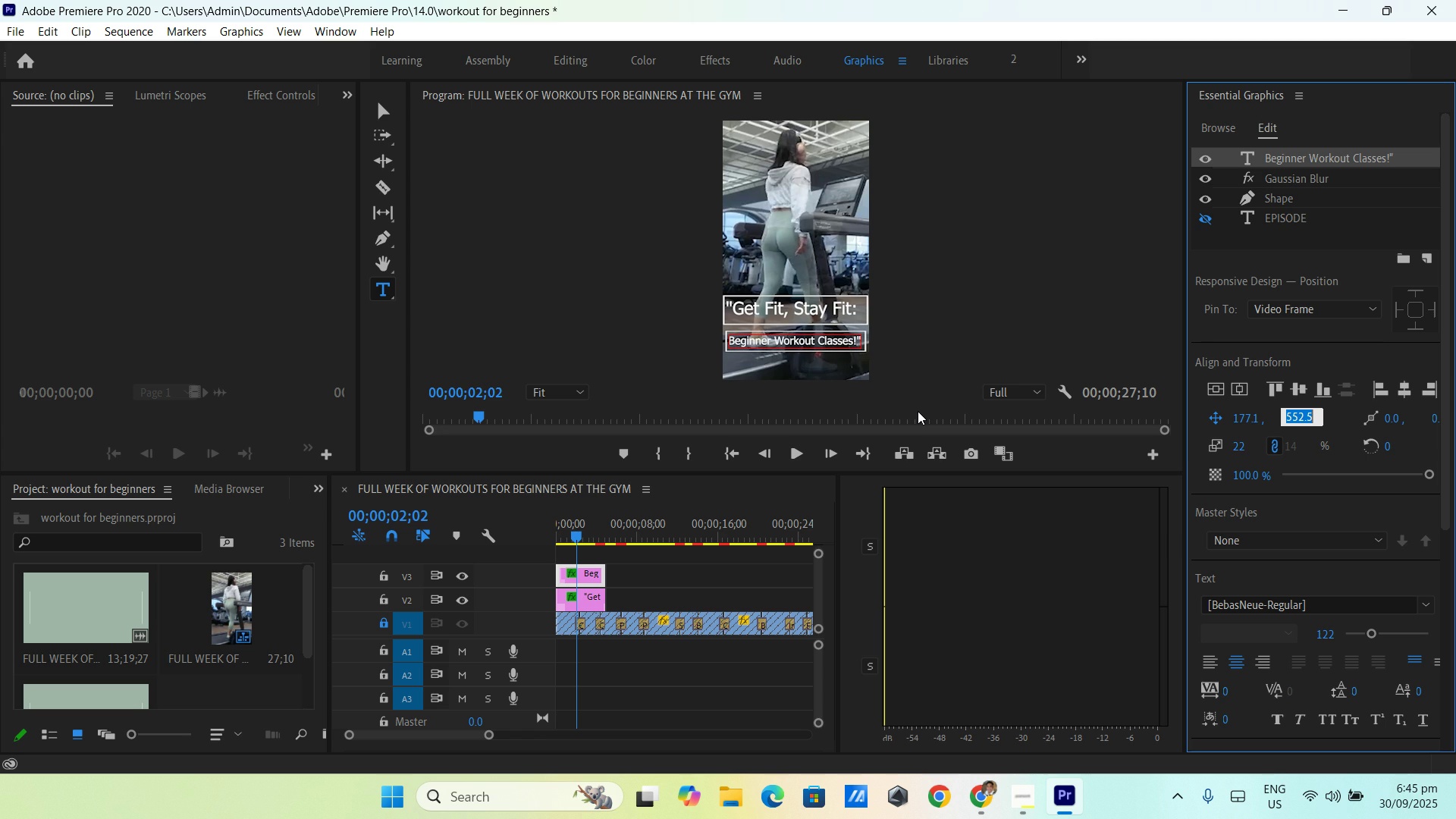 
key(ArrowDown)
 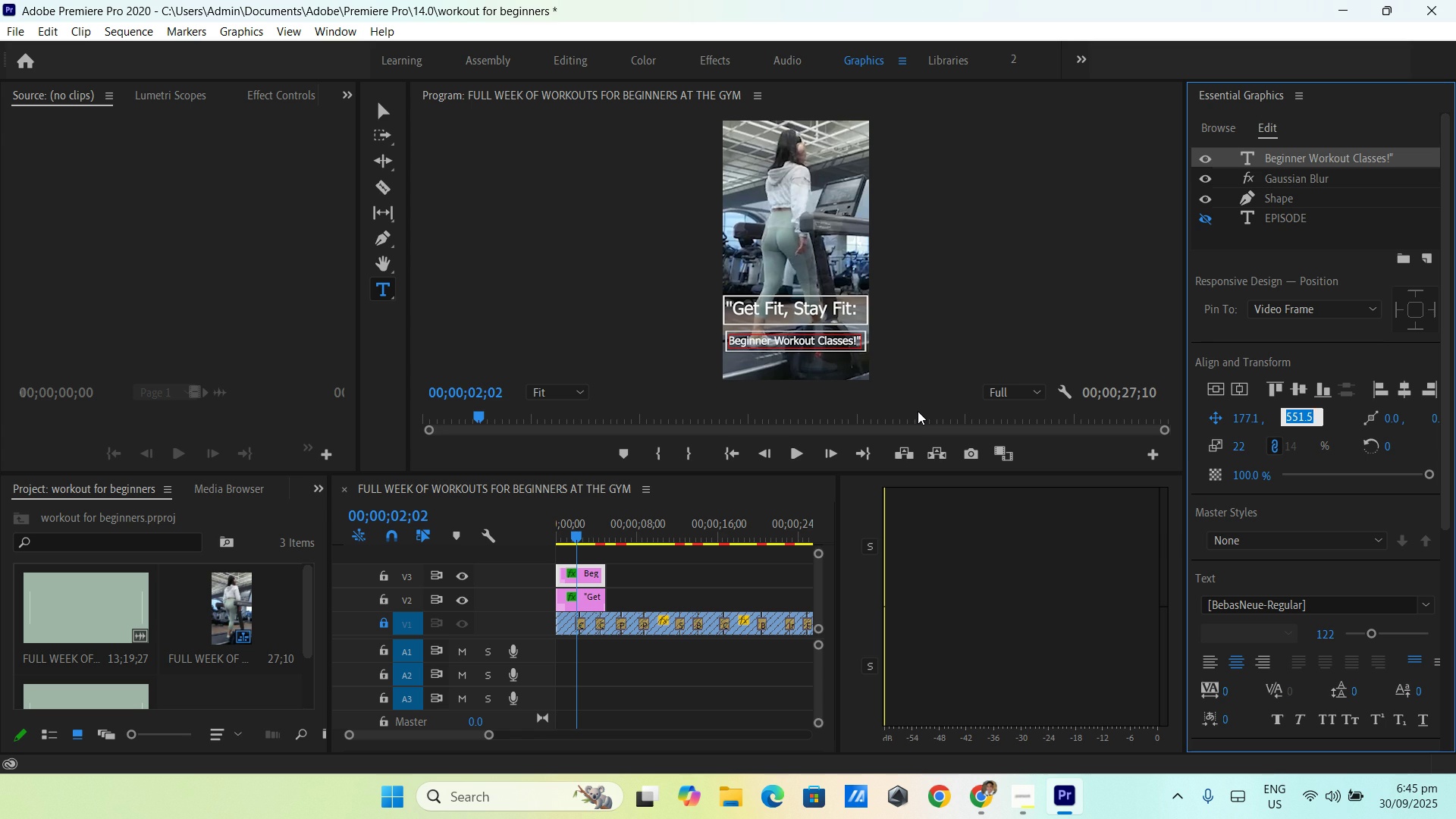 
key(ArrowDown)
 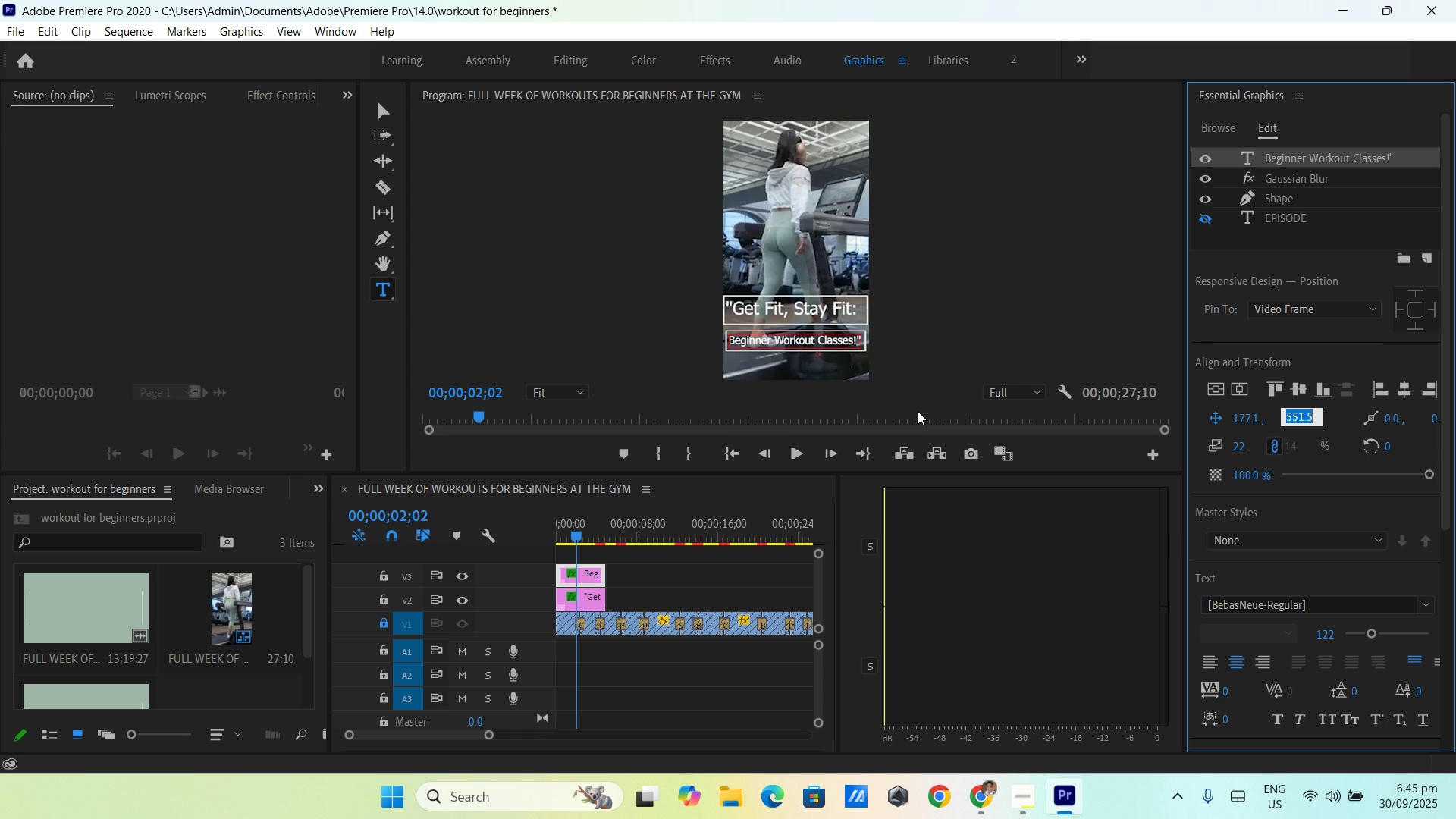 
key(ArrowDown)
 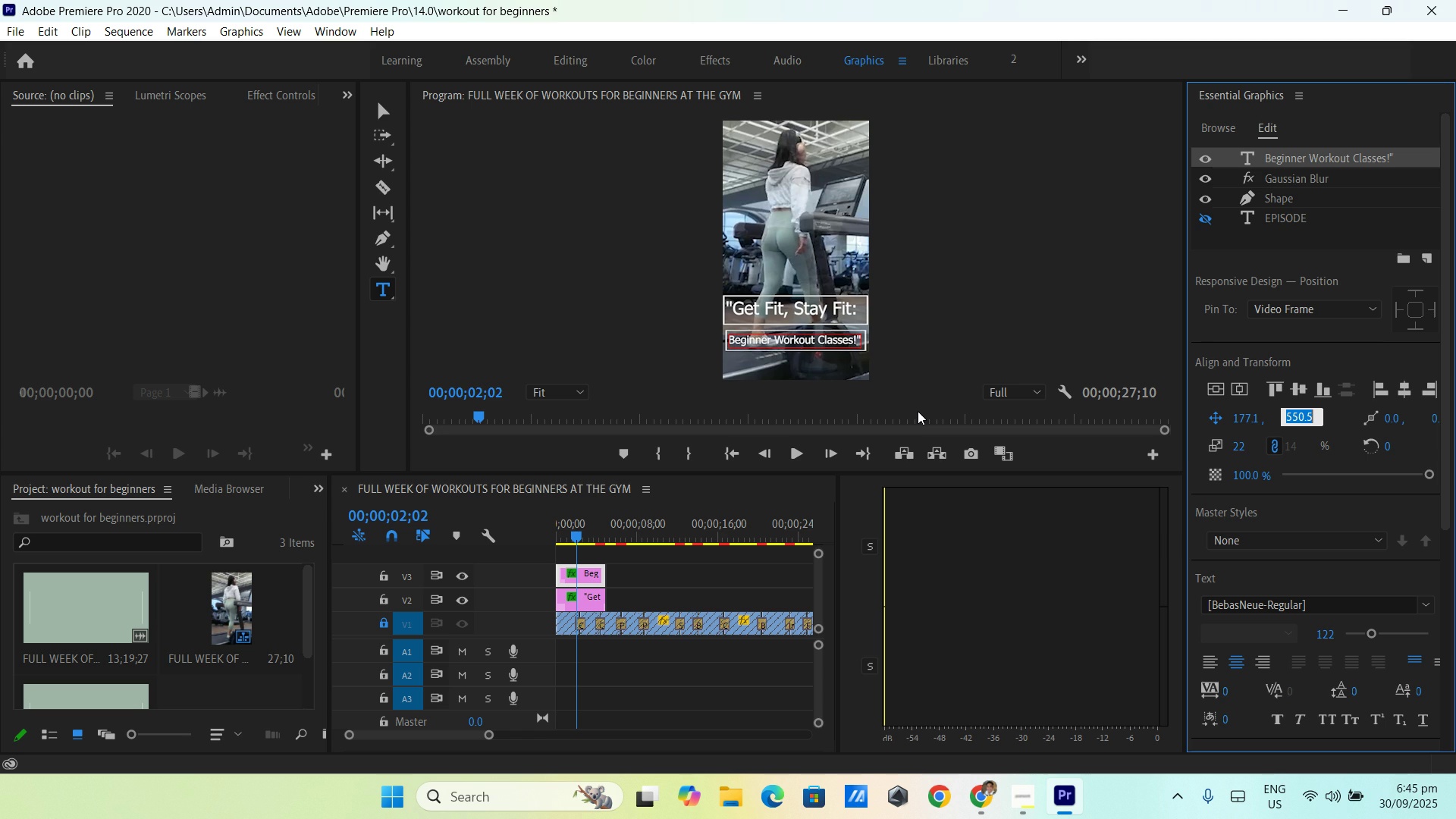 
key(ArrowDown)
 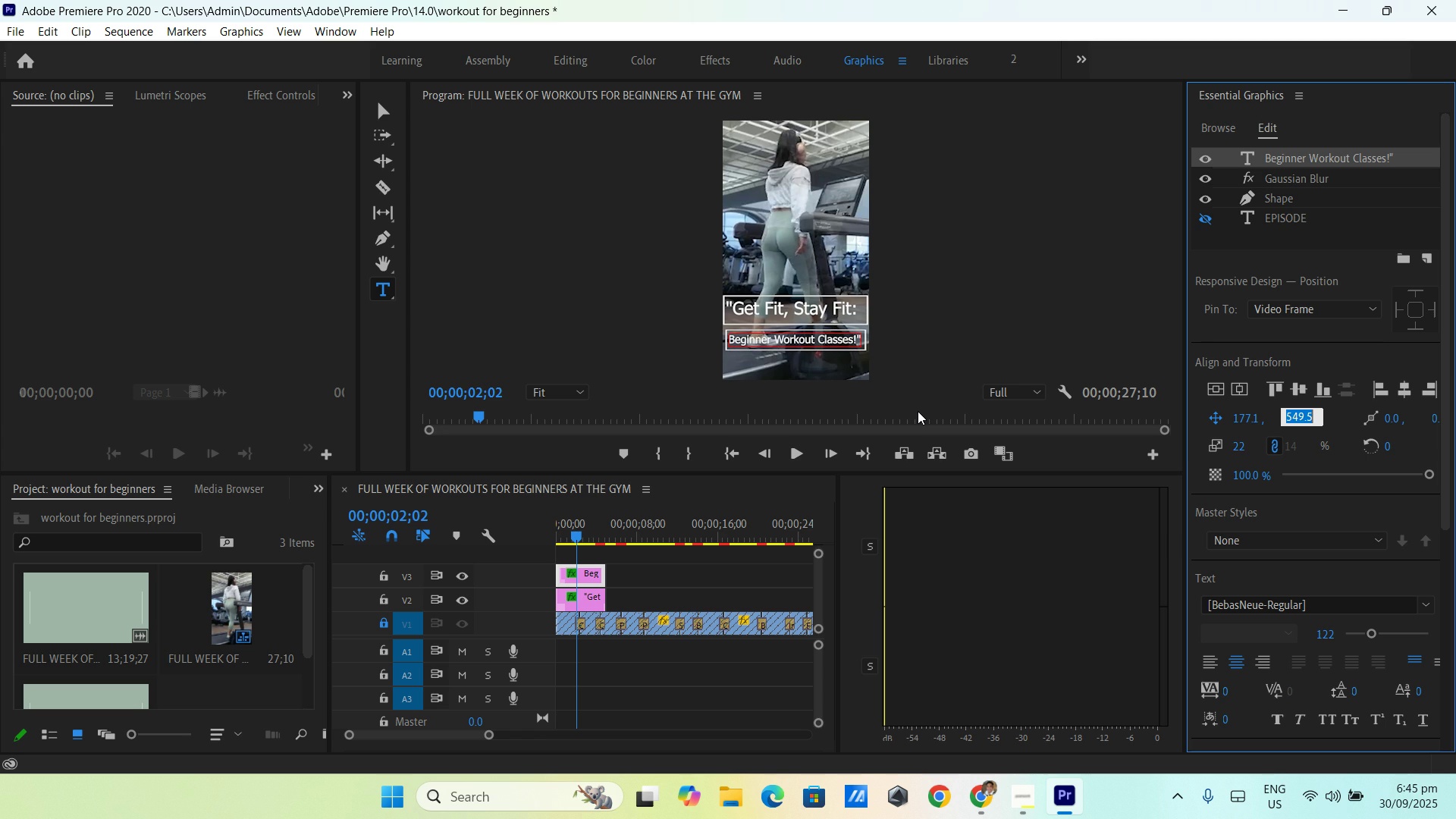 
key(ArrowDown)
 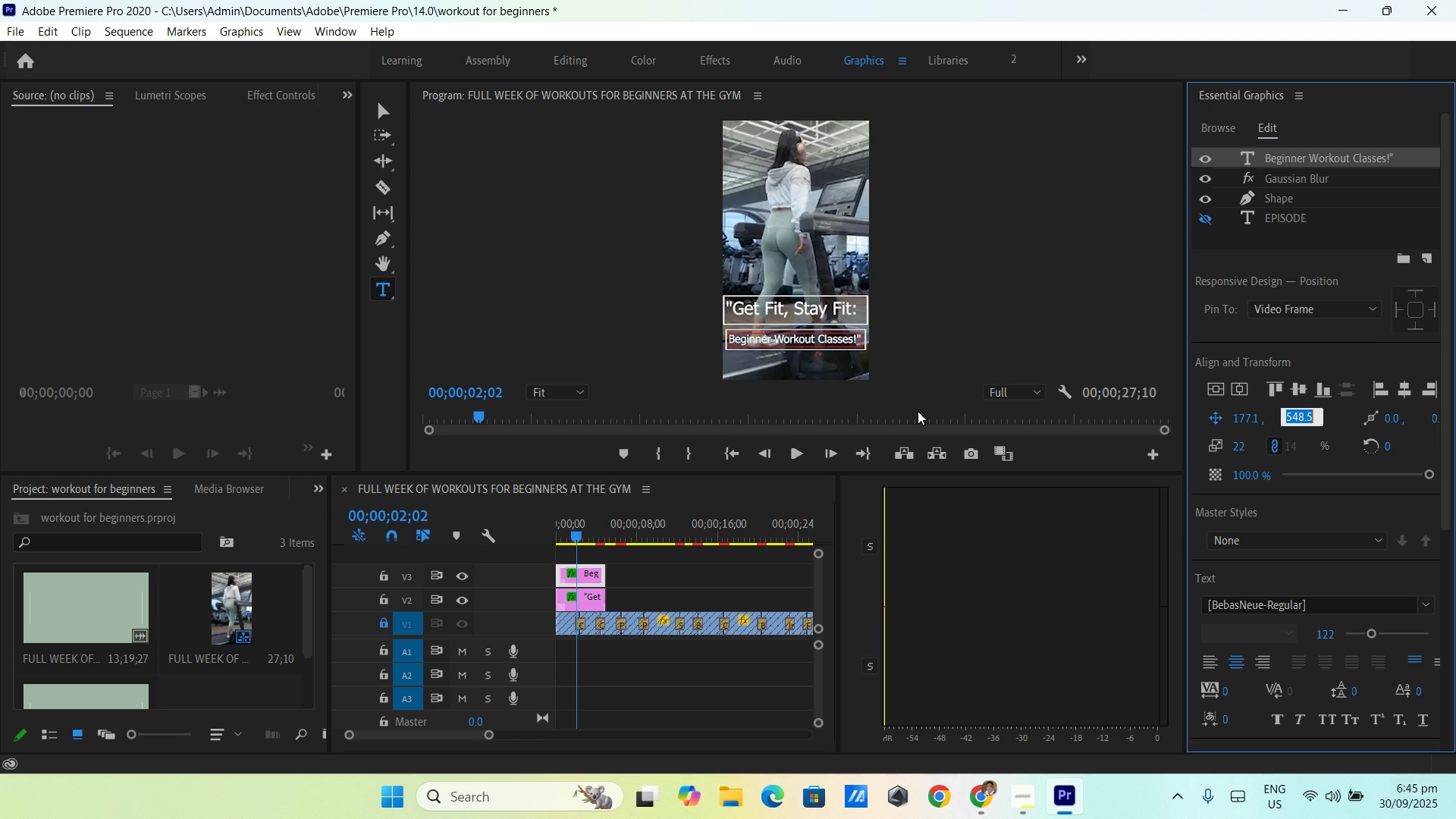 
key(ArrowDown)
 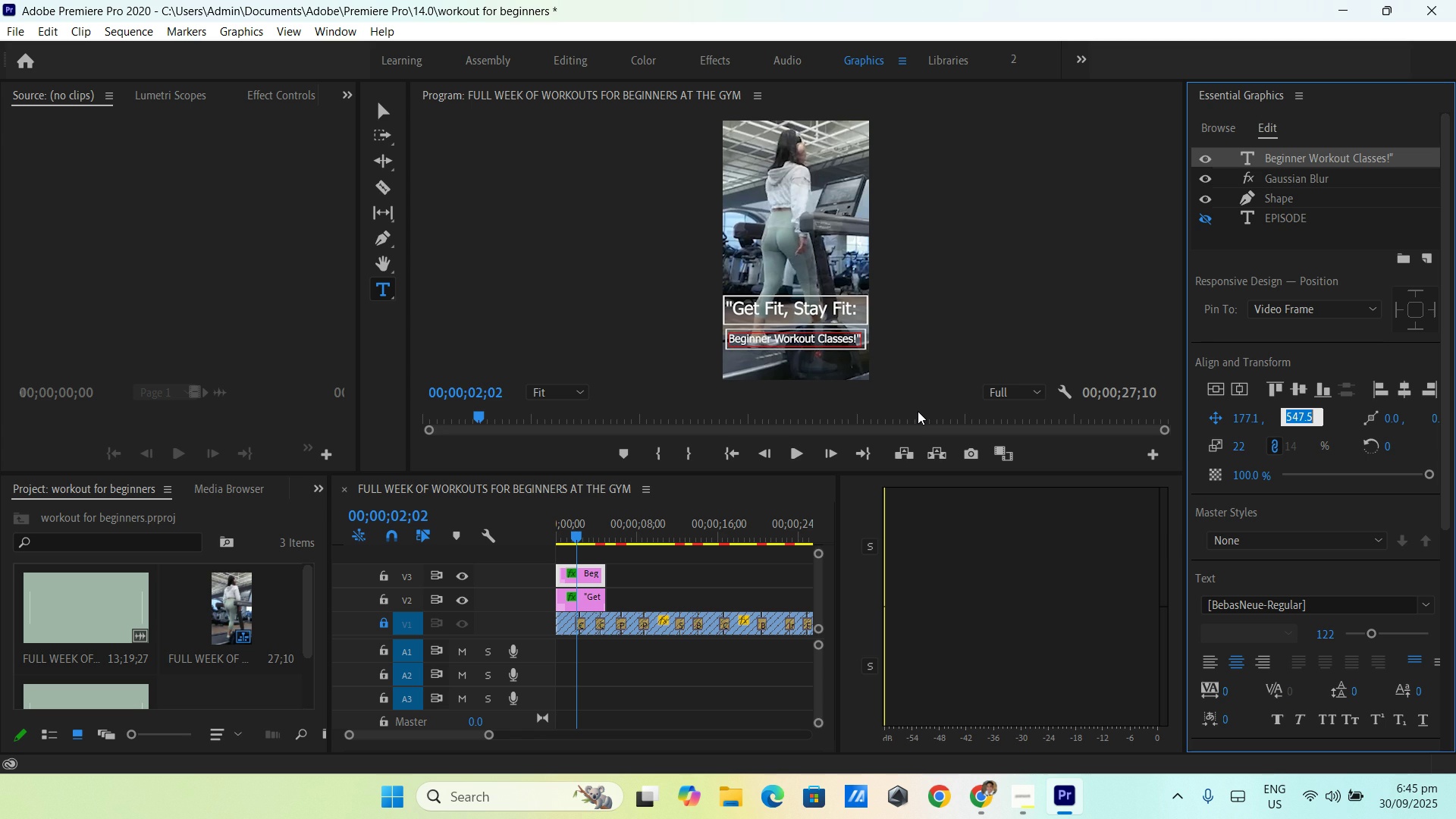 
key(ArrowDown)
 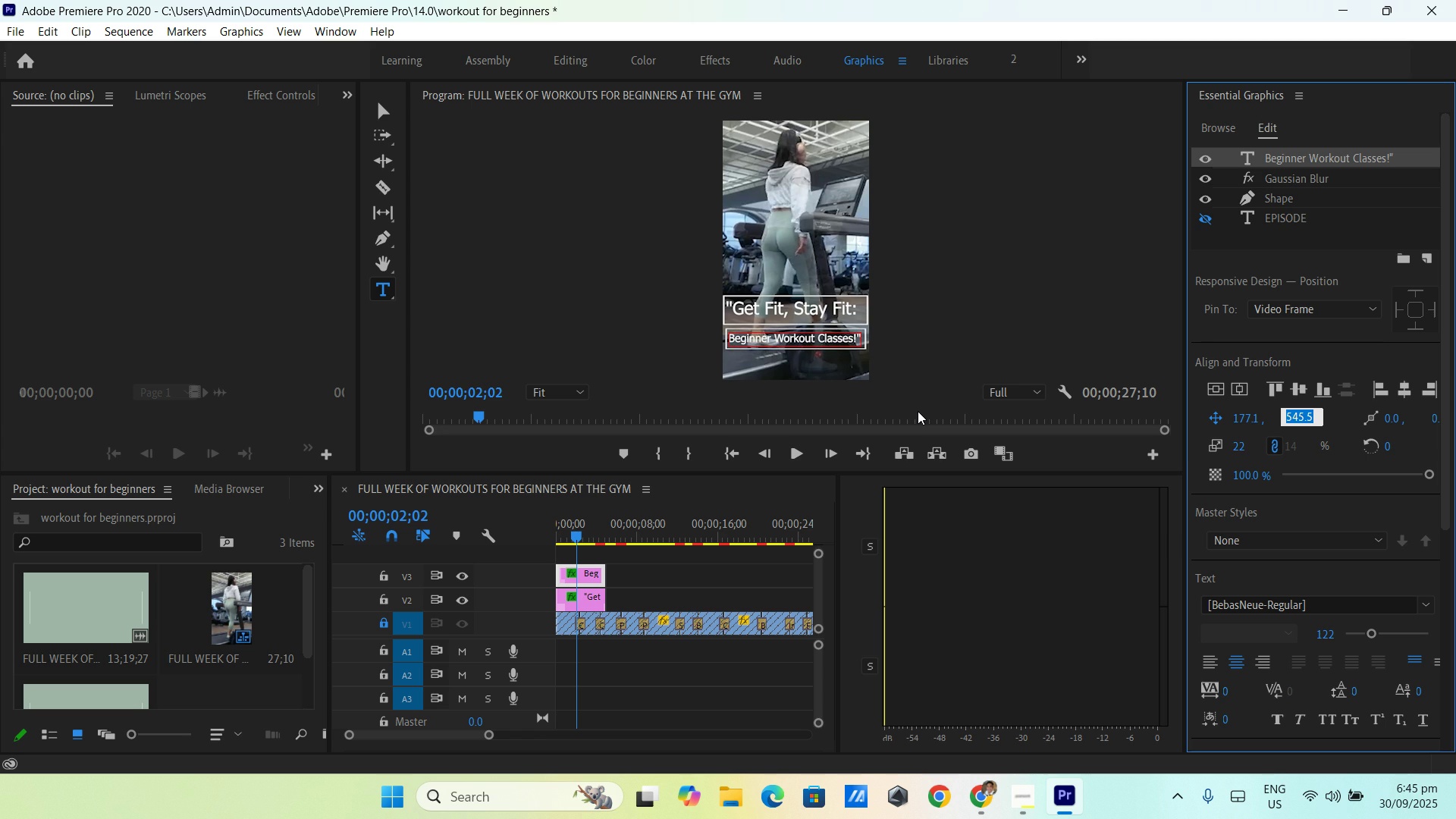 
key(ArrowDown)
 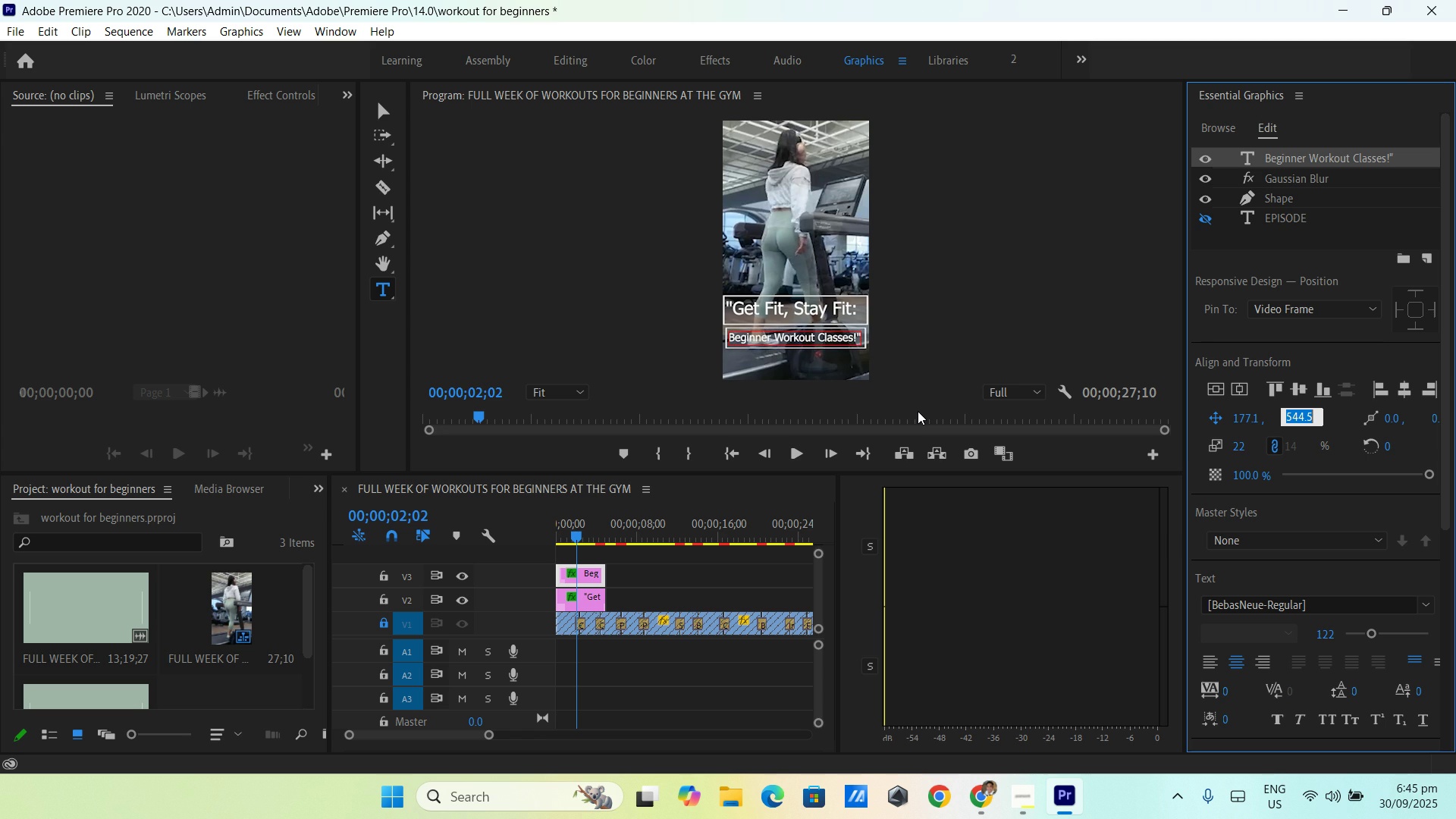 
key(ArrowDown)
 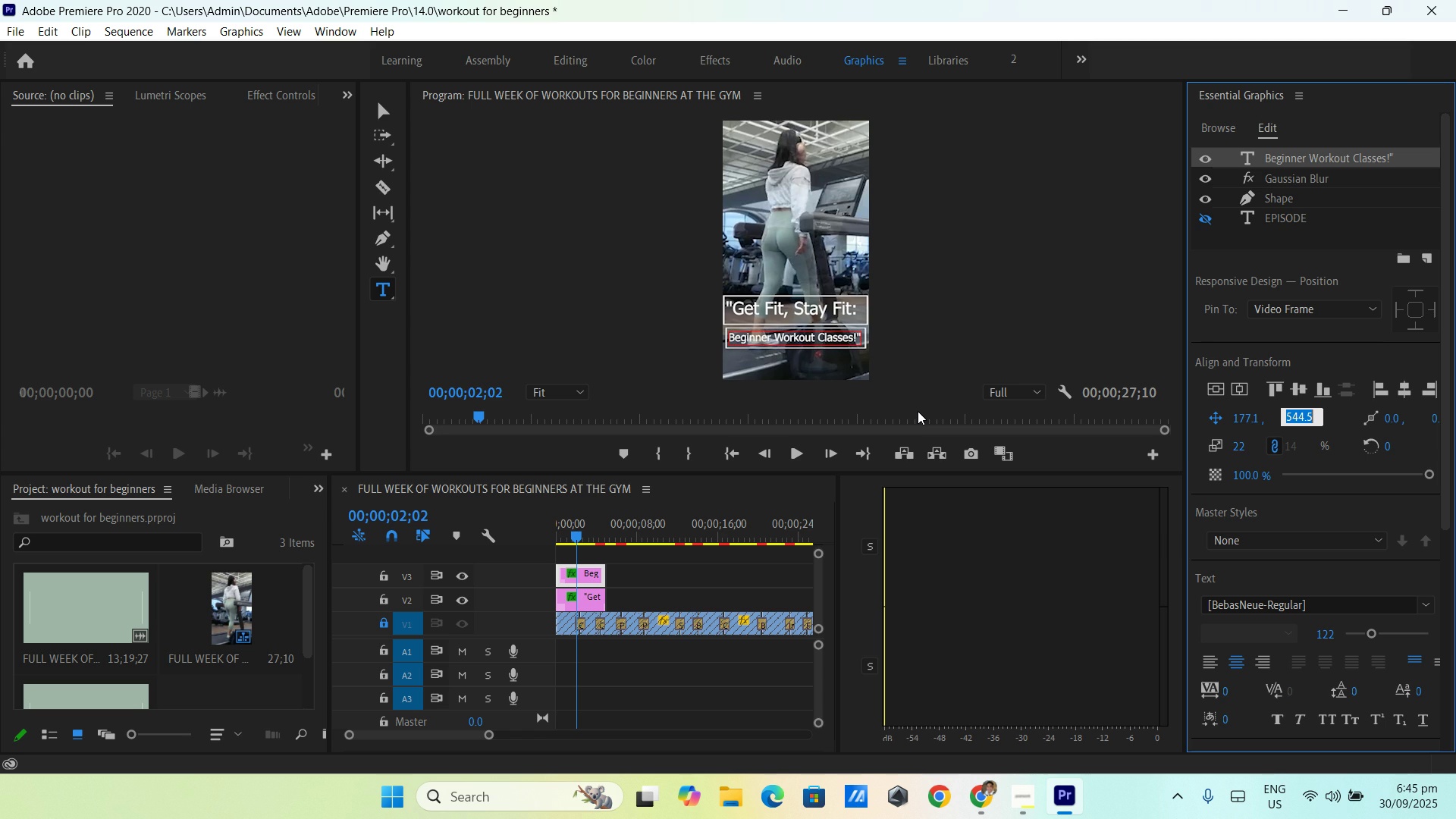 
key(ArrowDown)
 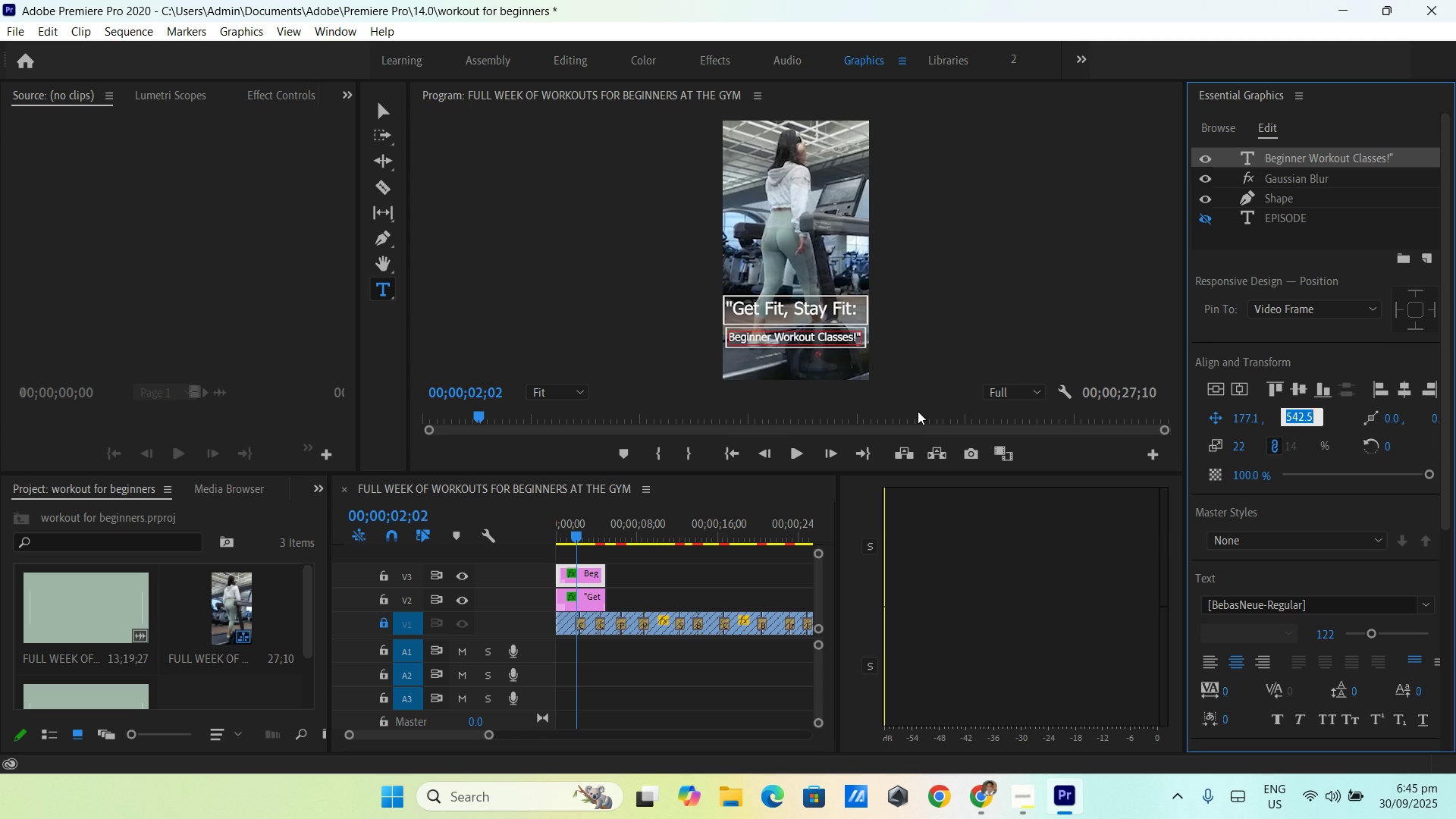 
key(ArrowDown)
 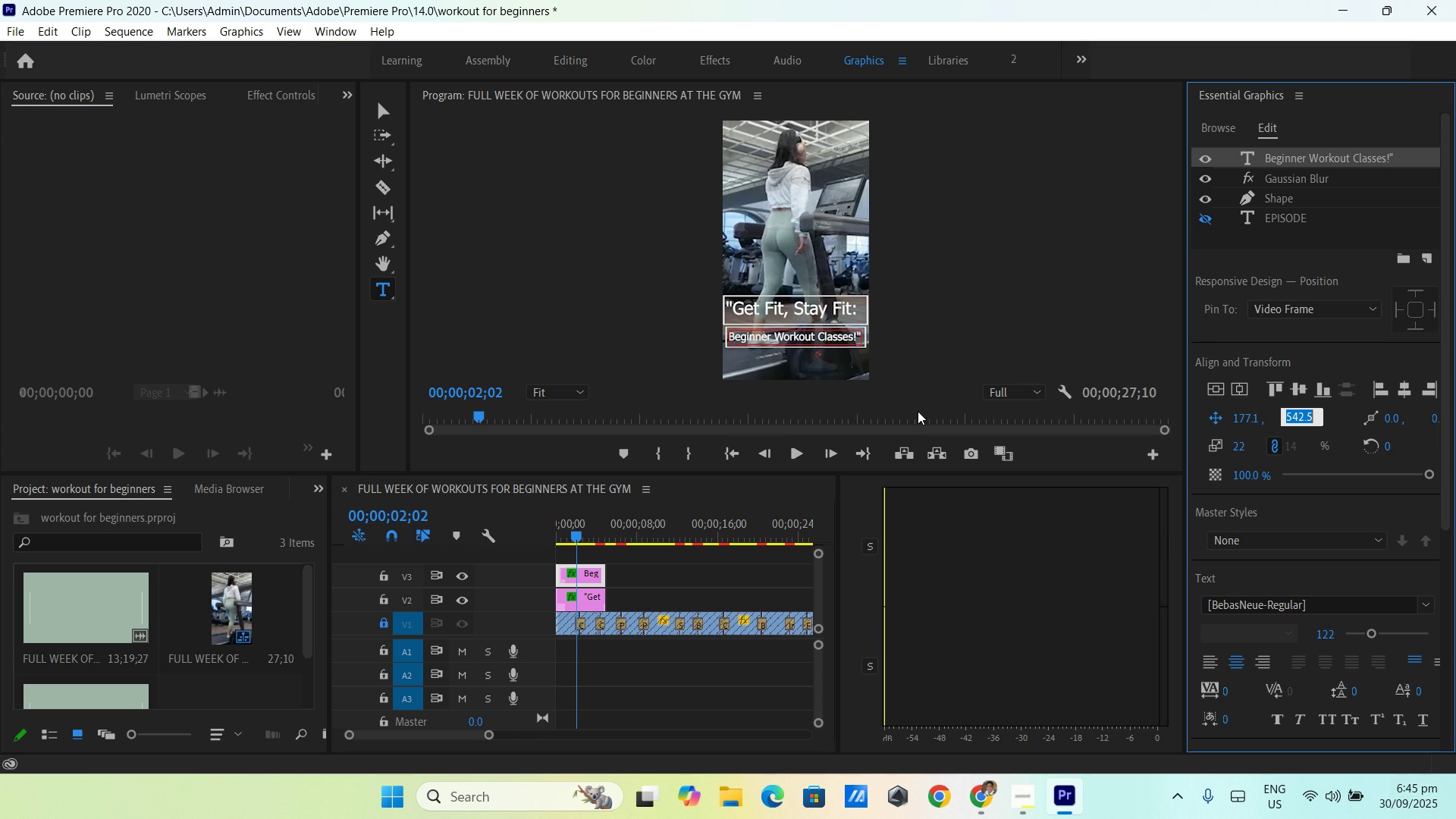 
key(ArrowDown)
 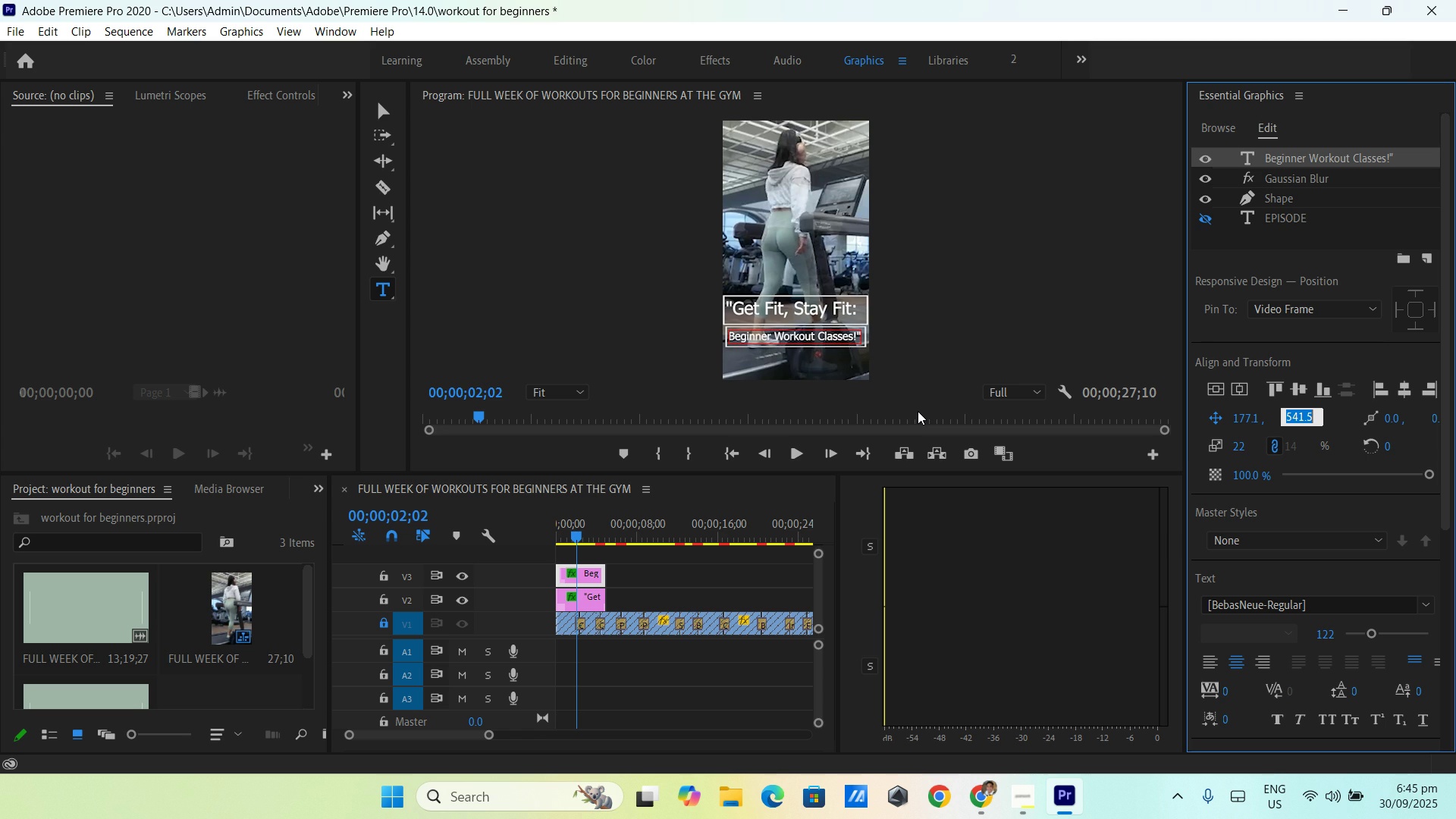 
key(ArrowDown)